 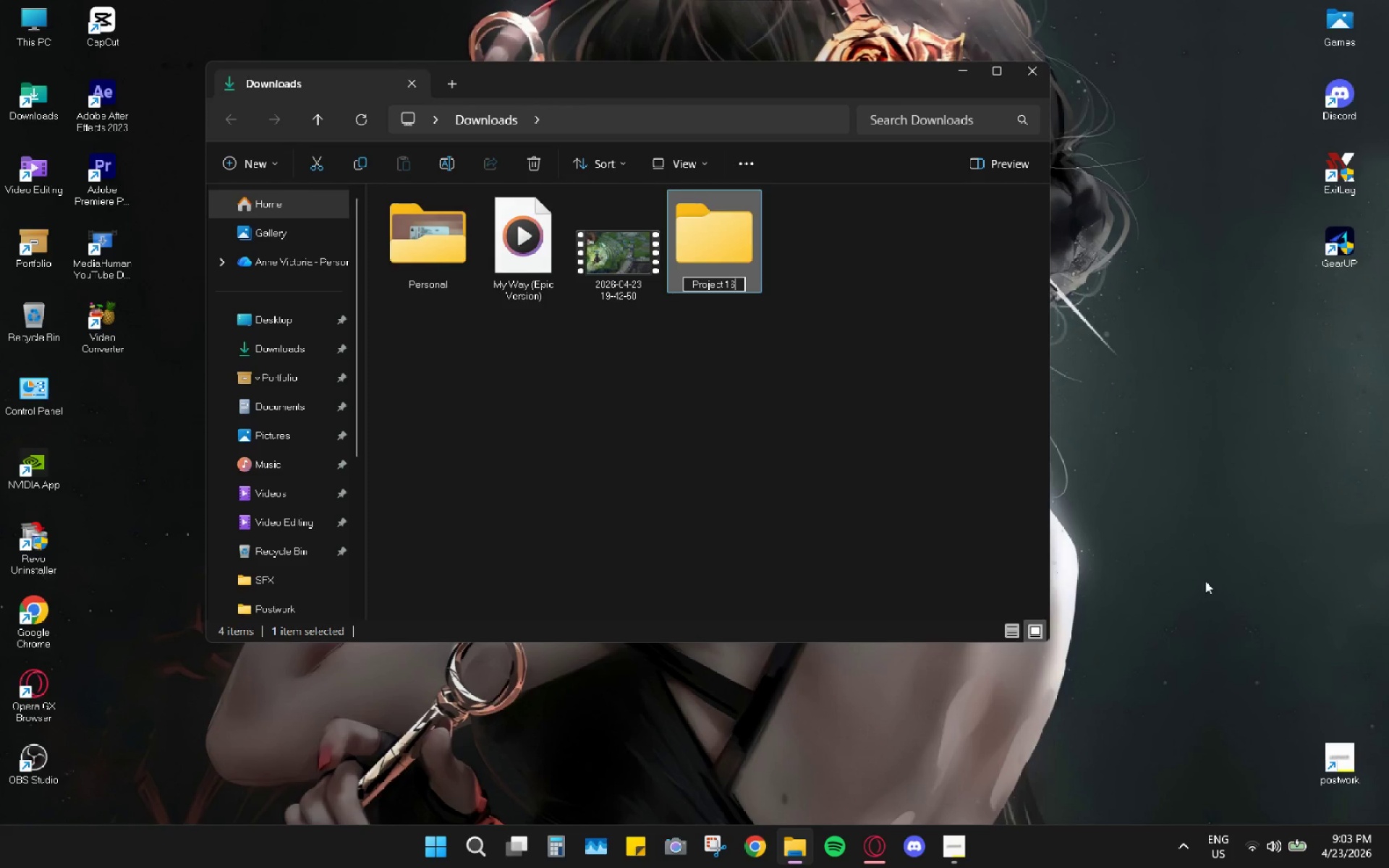 
key(Space)
 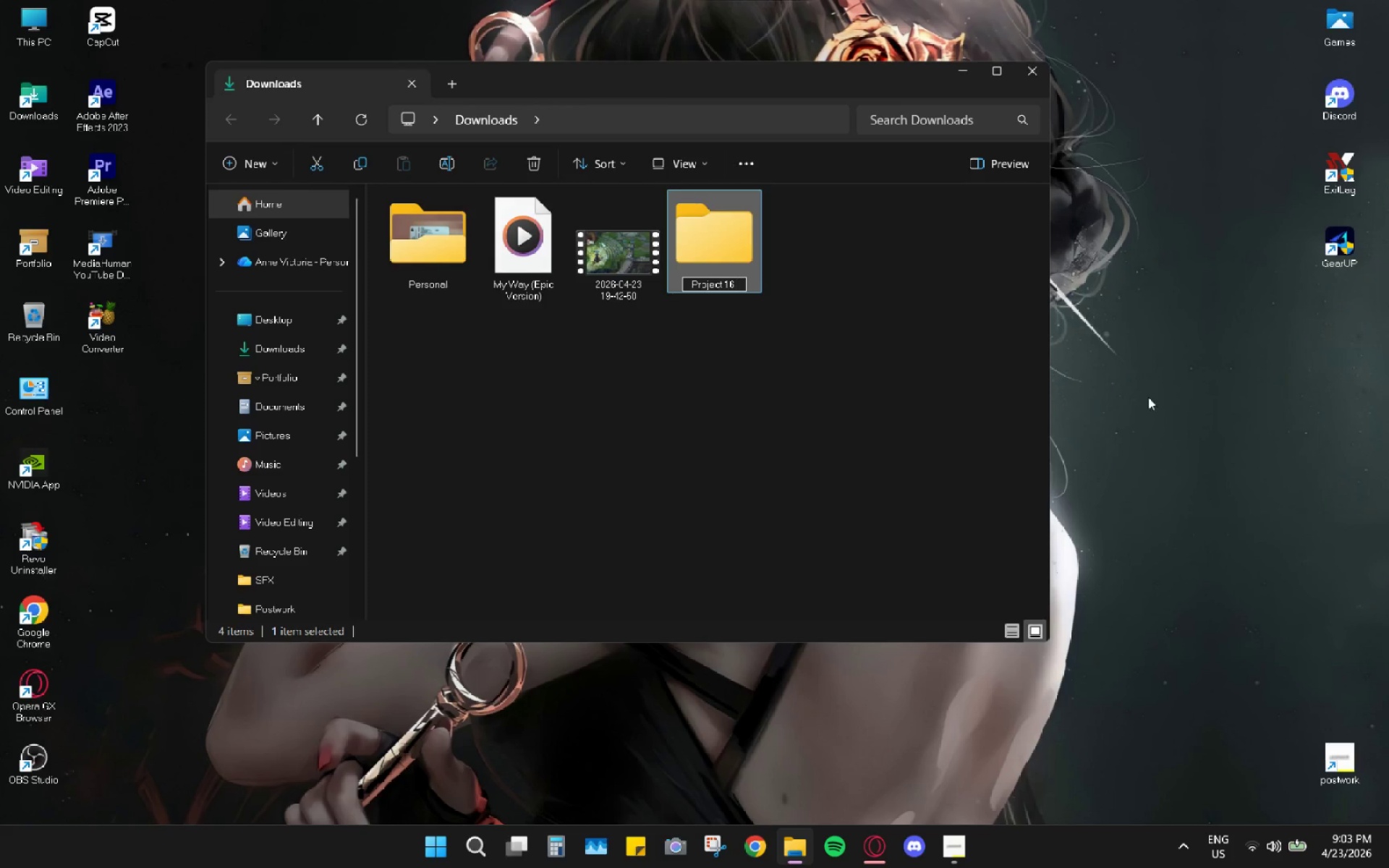 
key(Minus)
 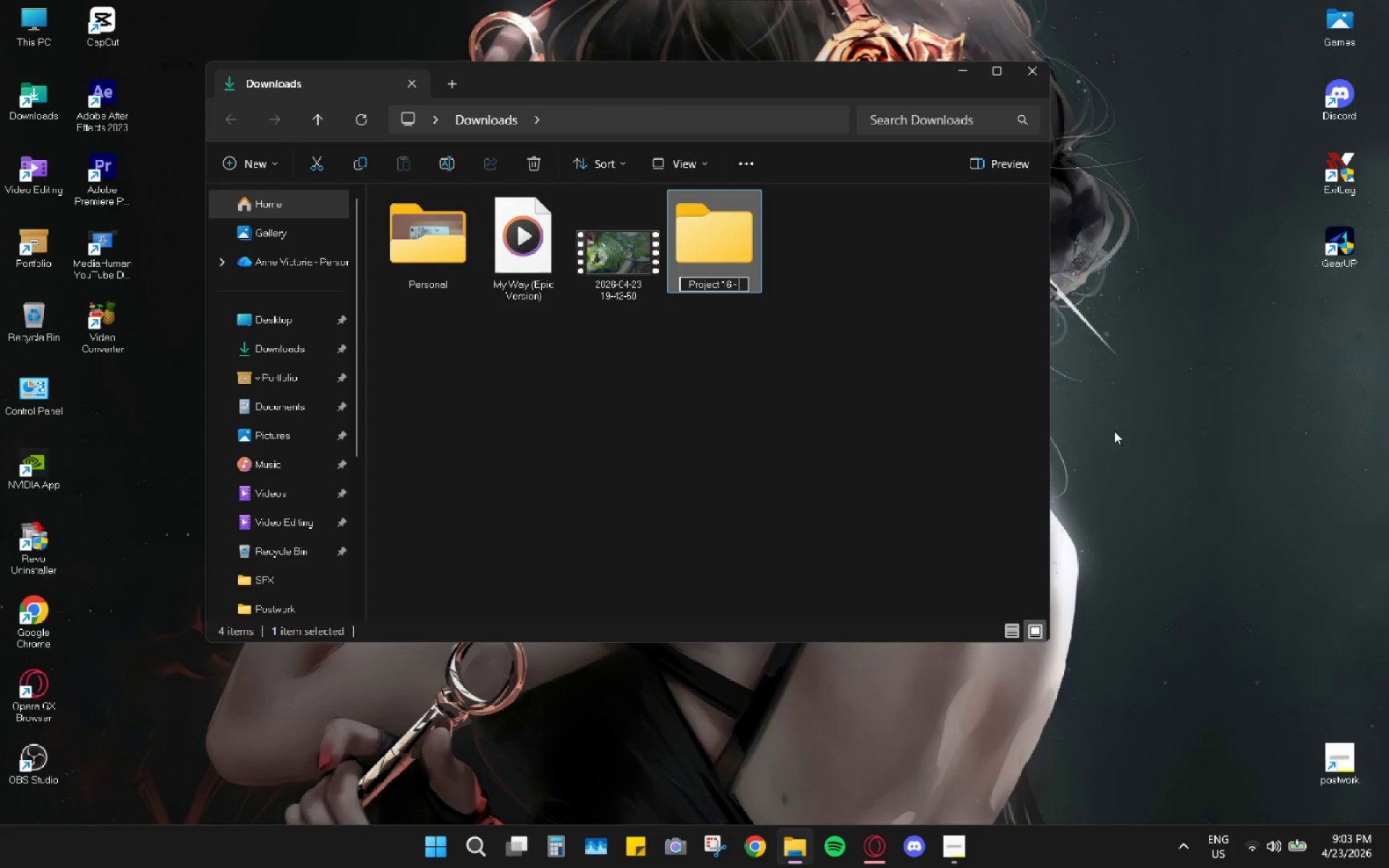 
key(Space)
 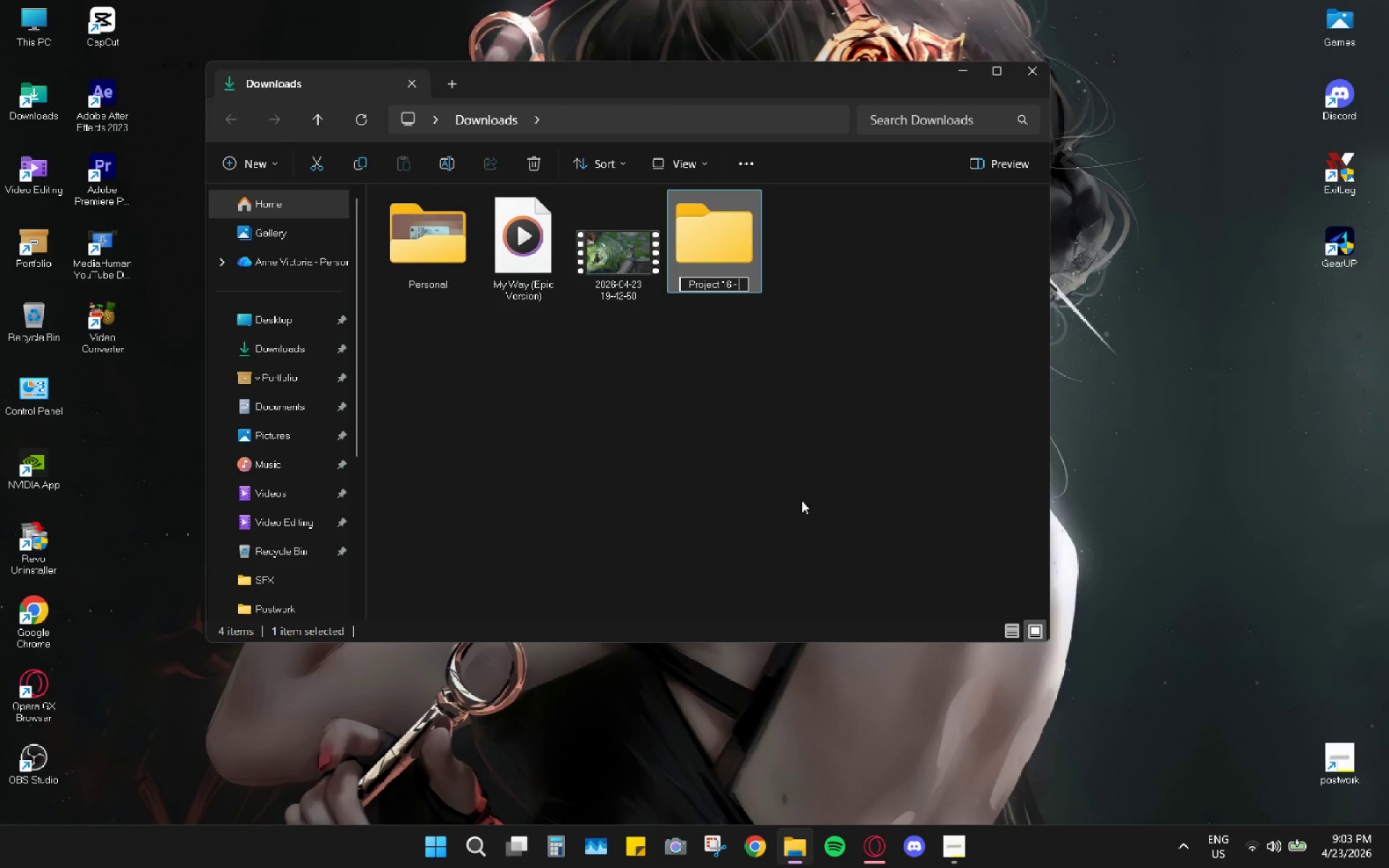 
left_click_drag(start_coordinate=[721, 512], to_coordinate=[744, 556])
 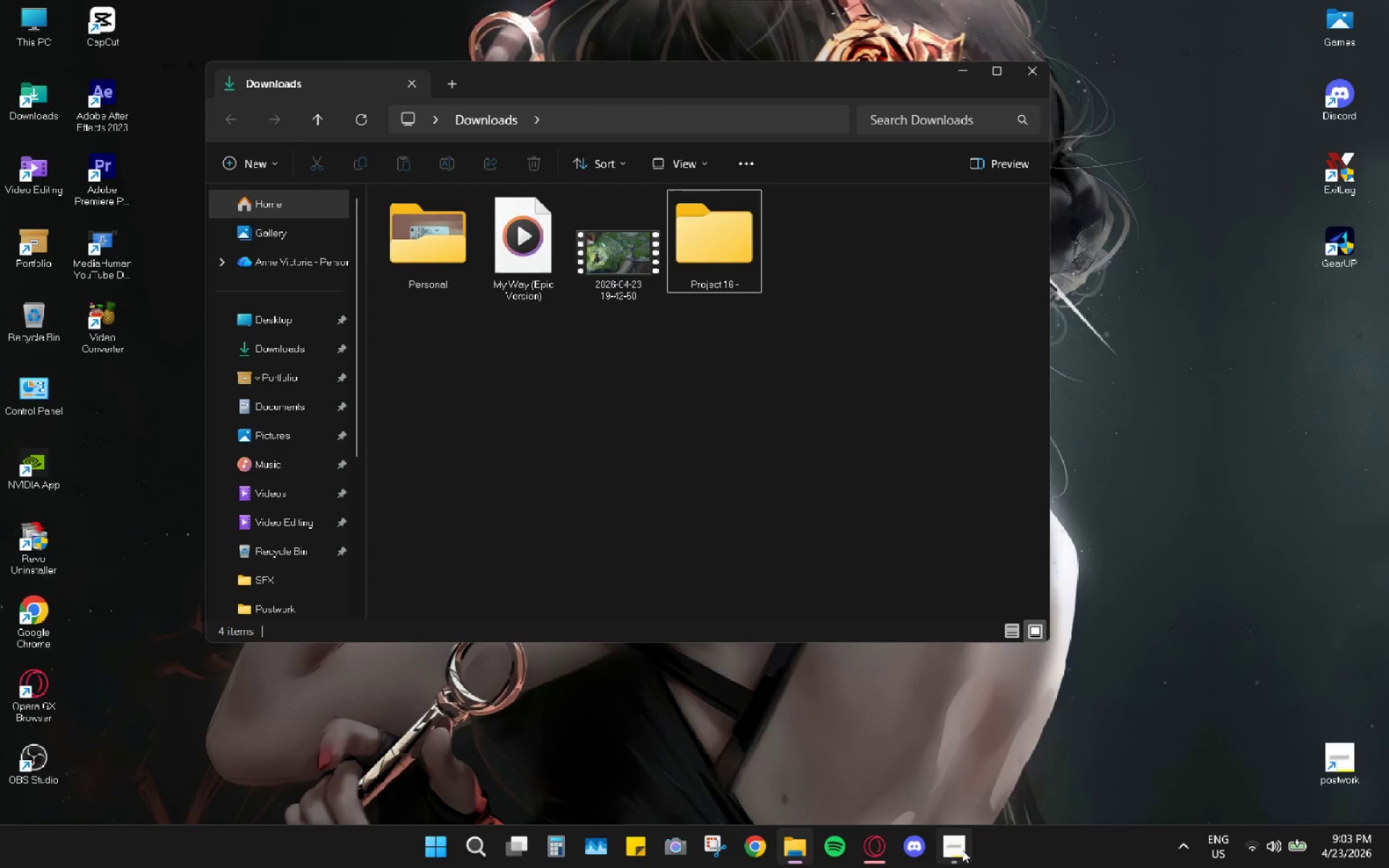 
left_click([962, 849])